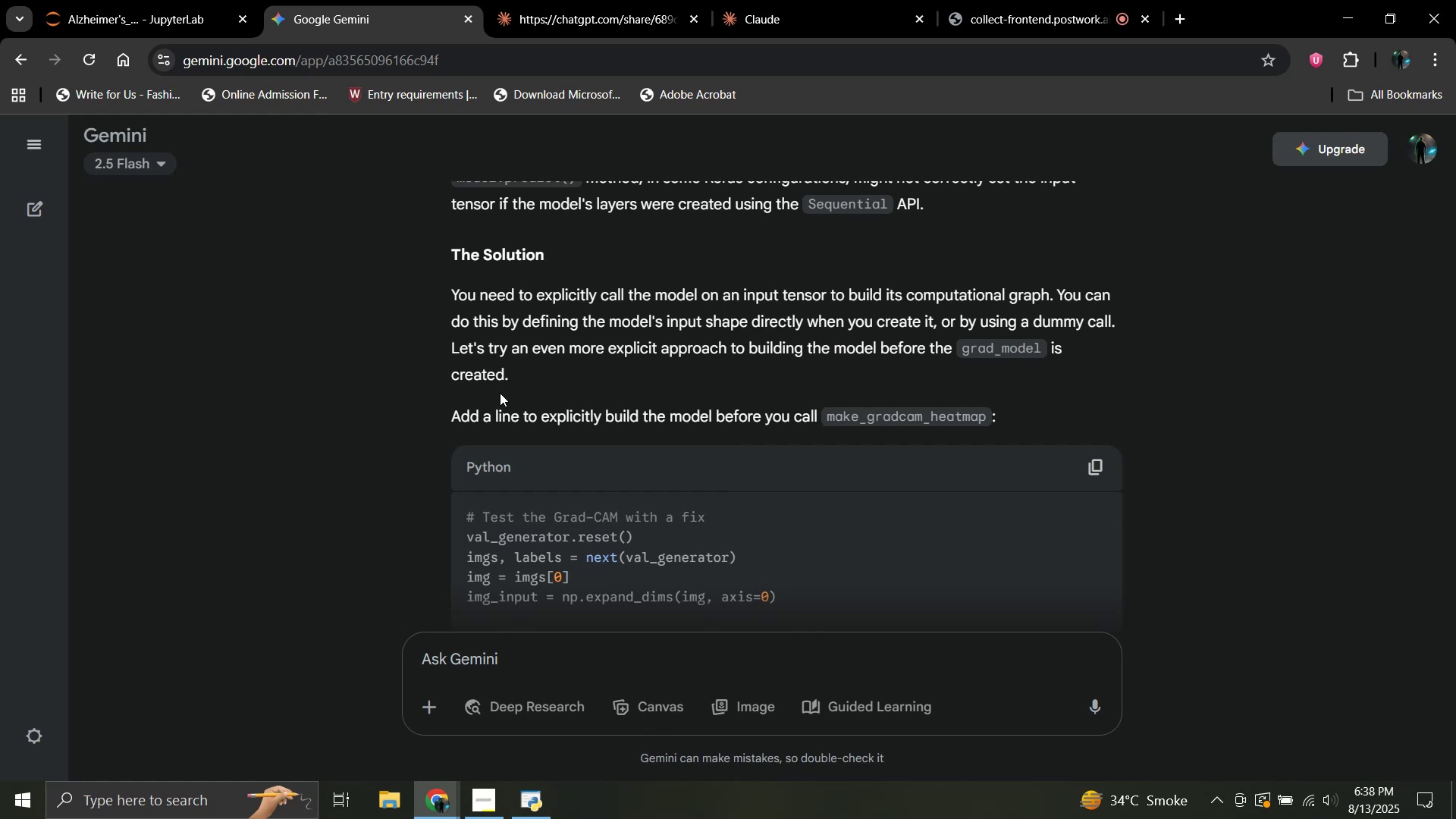 
wait(14.37)
 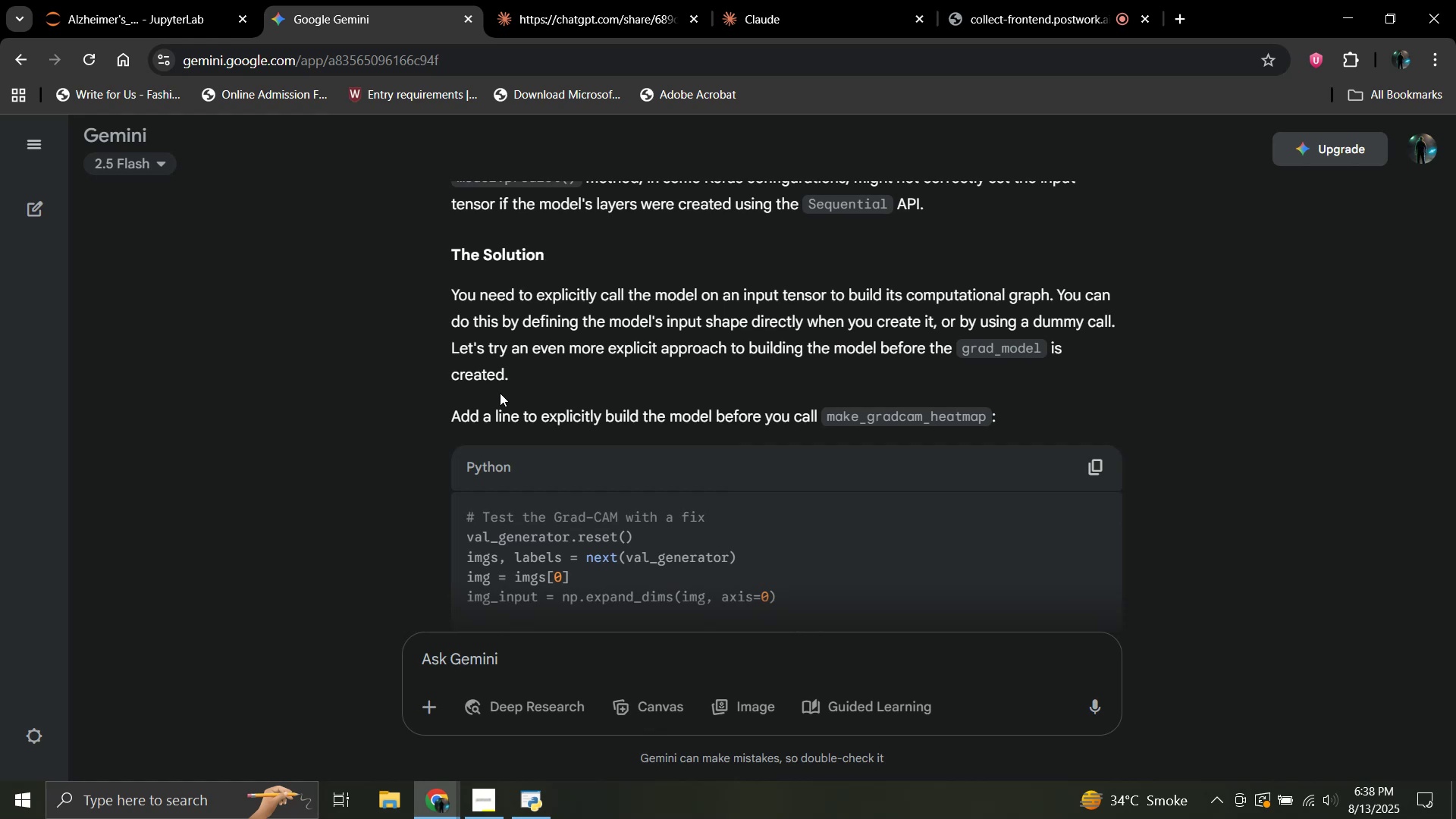 
scroll: coordinate [500, 393], scroll_direction: down, amount: 12.0
 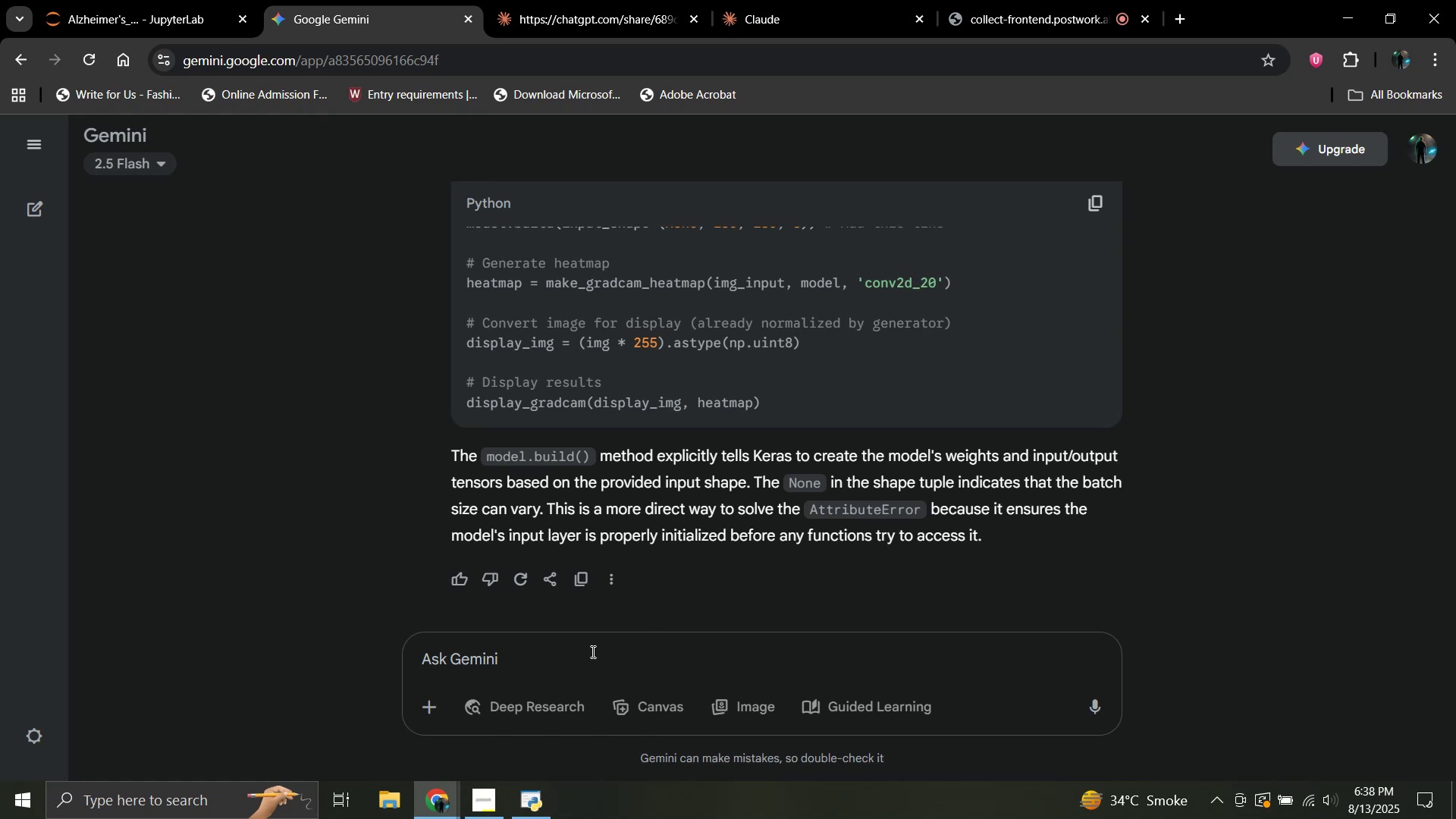 
left_click([592, 651])
 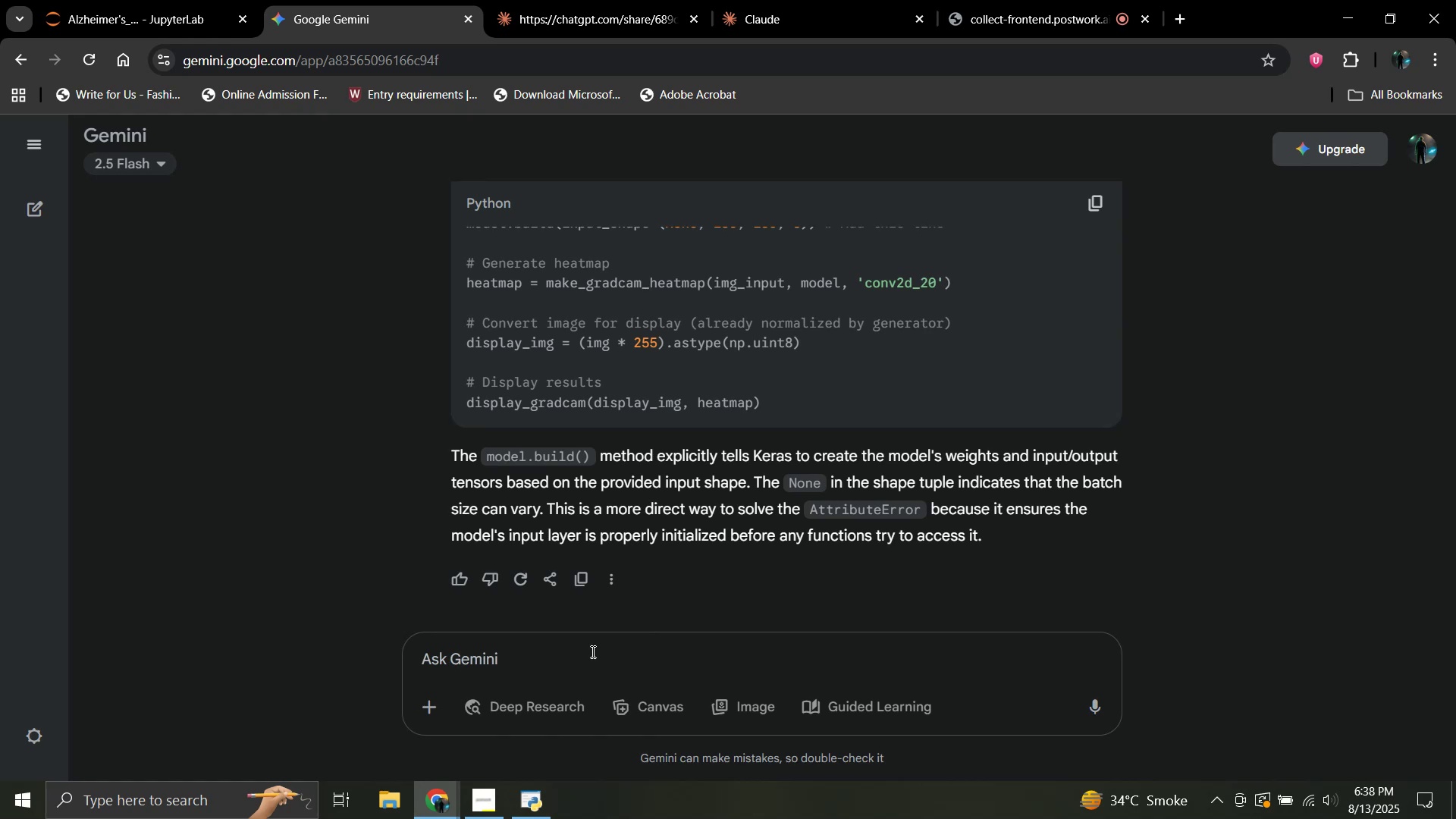 
type(itr)
key(Backspace)
type( did not work)
 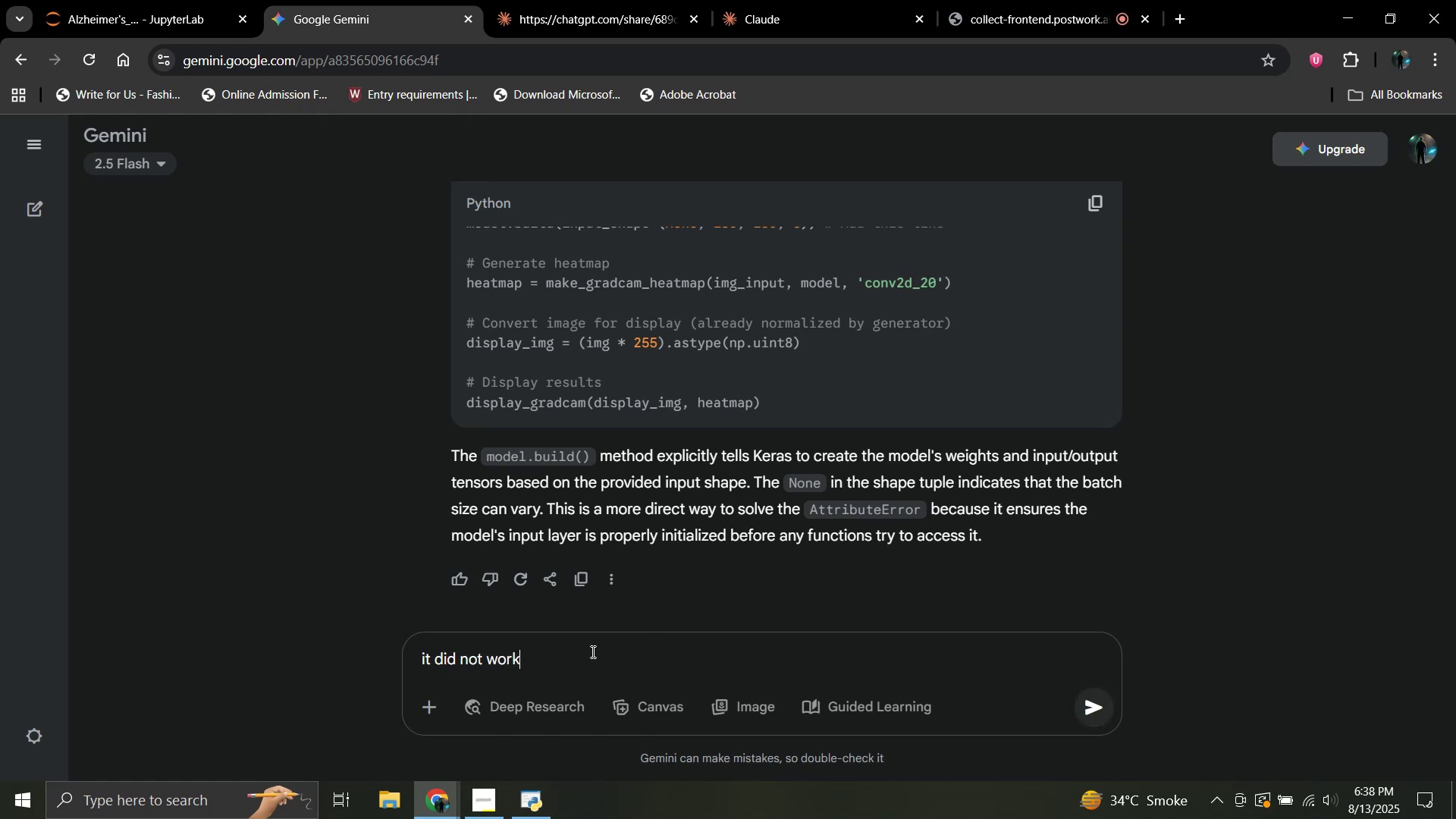 
key(Enter)
 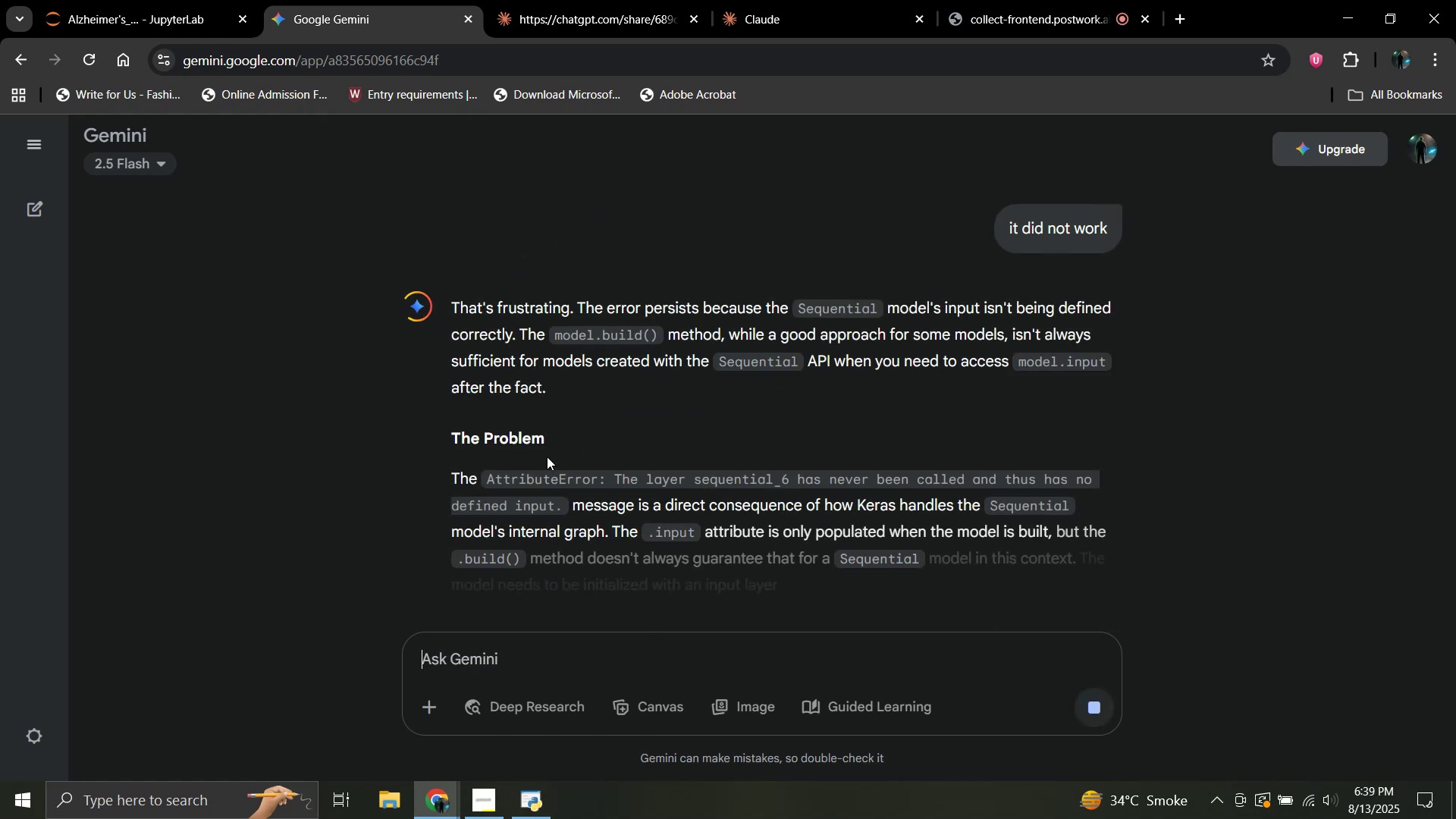 
wait(6.13)
 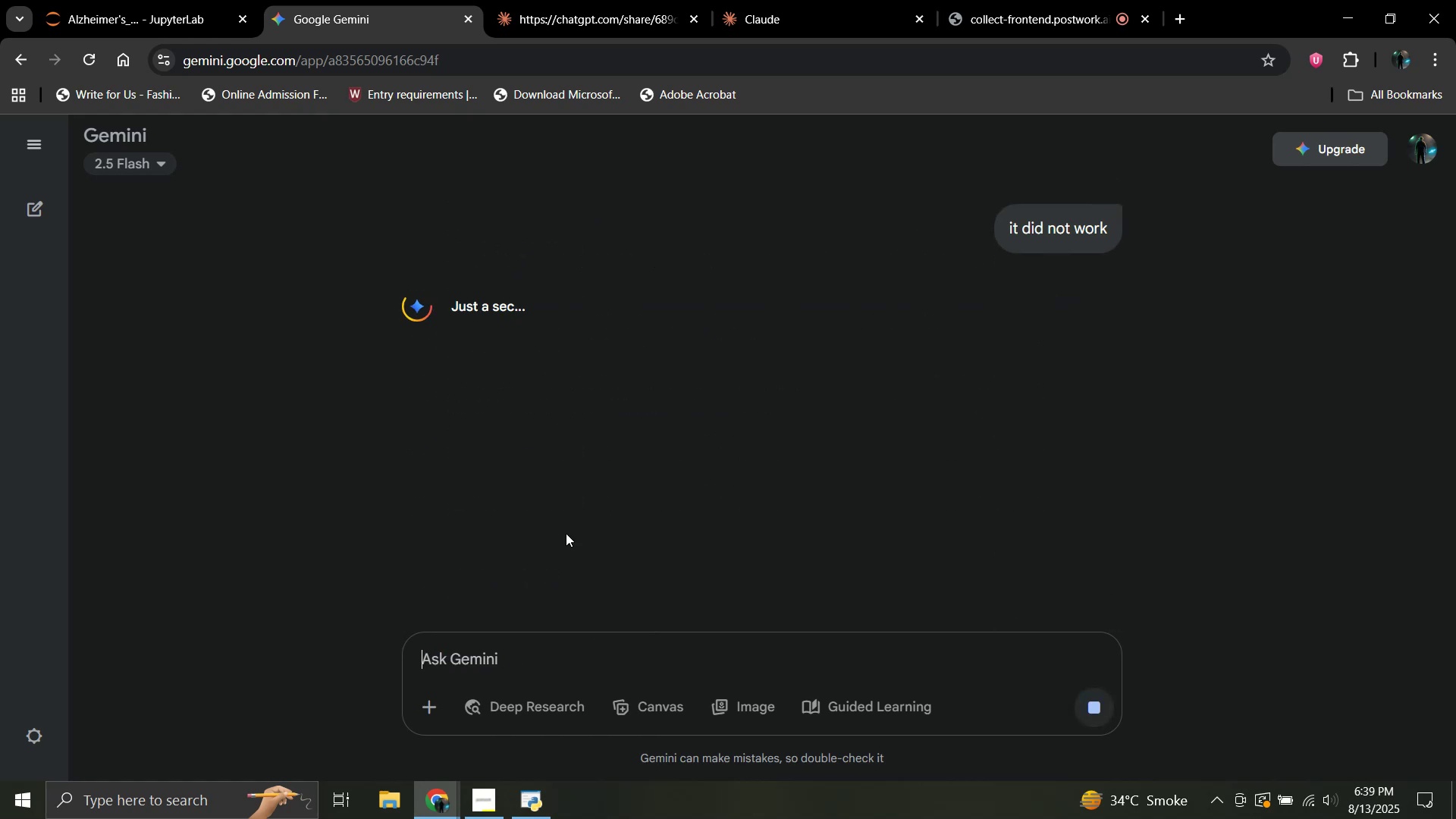 
scroll: coordinate [547, 457], scroll_direction: down, amount: 9.0
 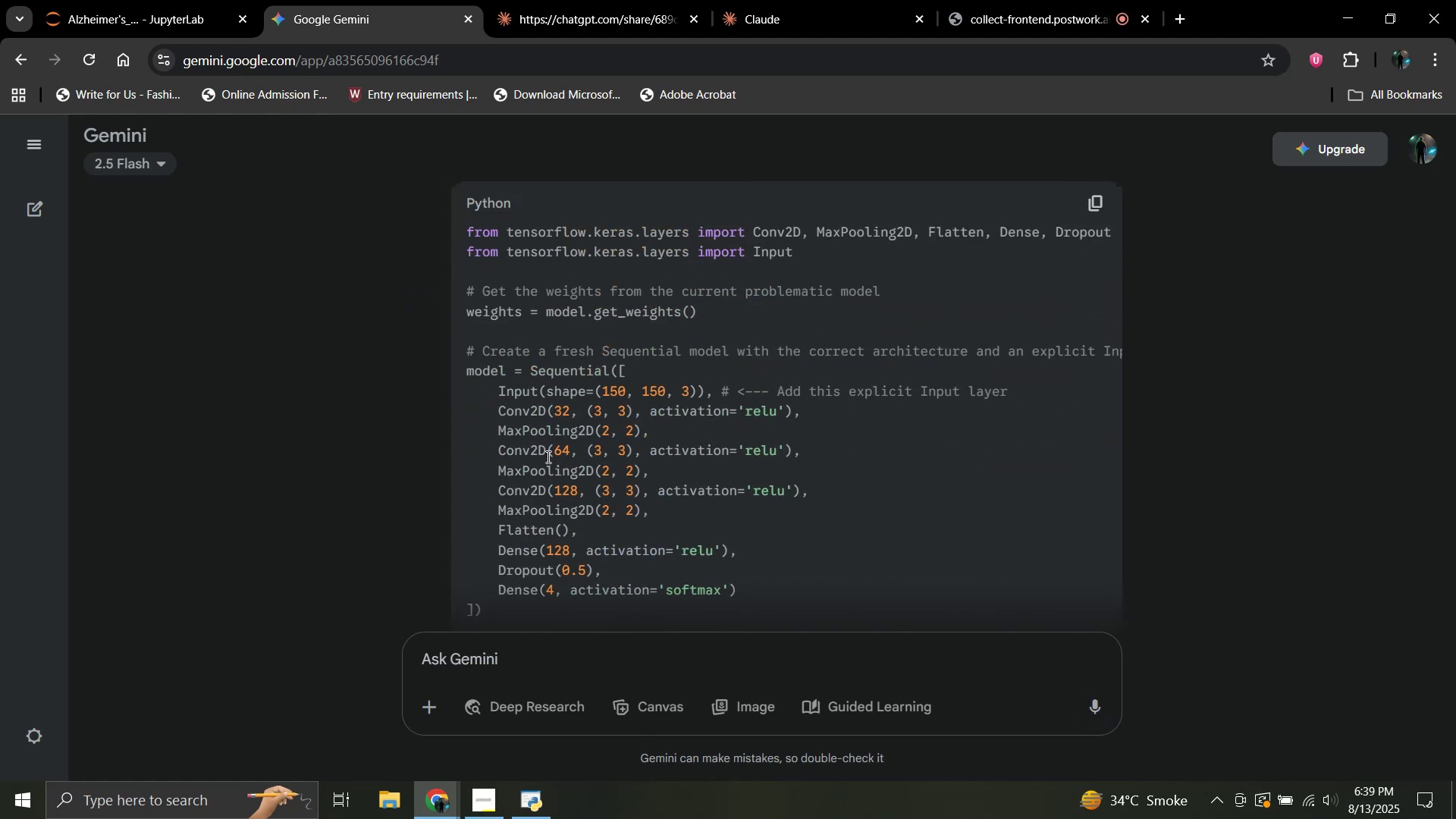 
scroll: coordinate [666, 456], scroll_direction: up, amount: 7.0
 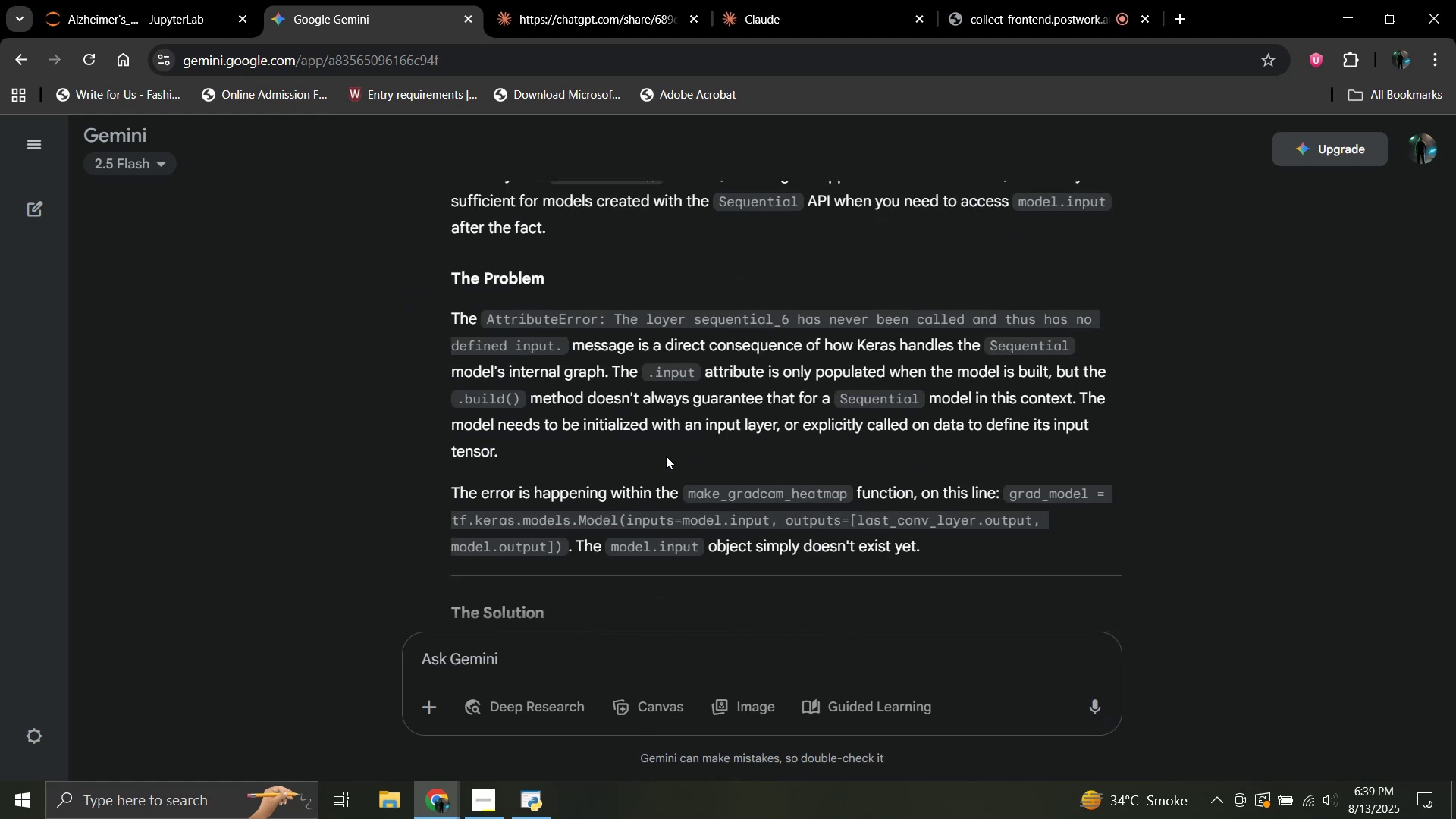 
scroll: coordinate [713, 465], scroll_direction: down, amount: 5.0
 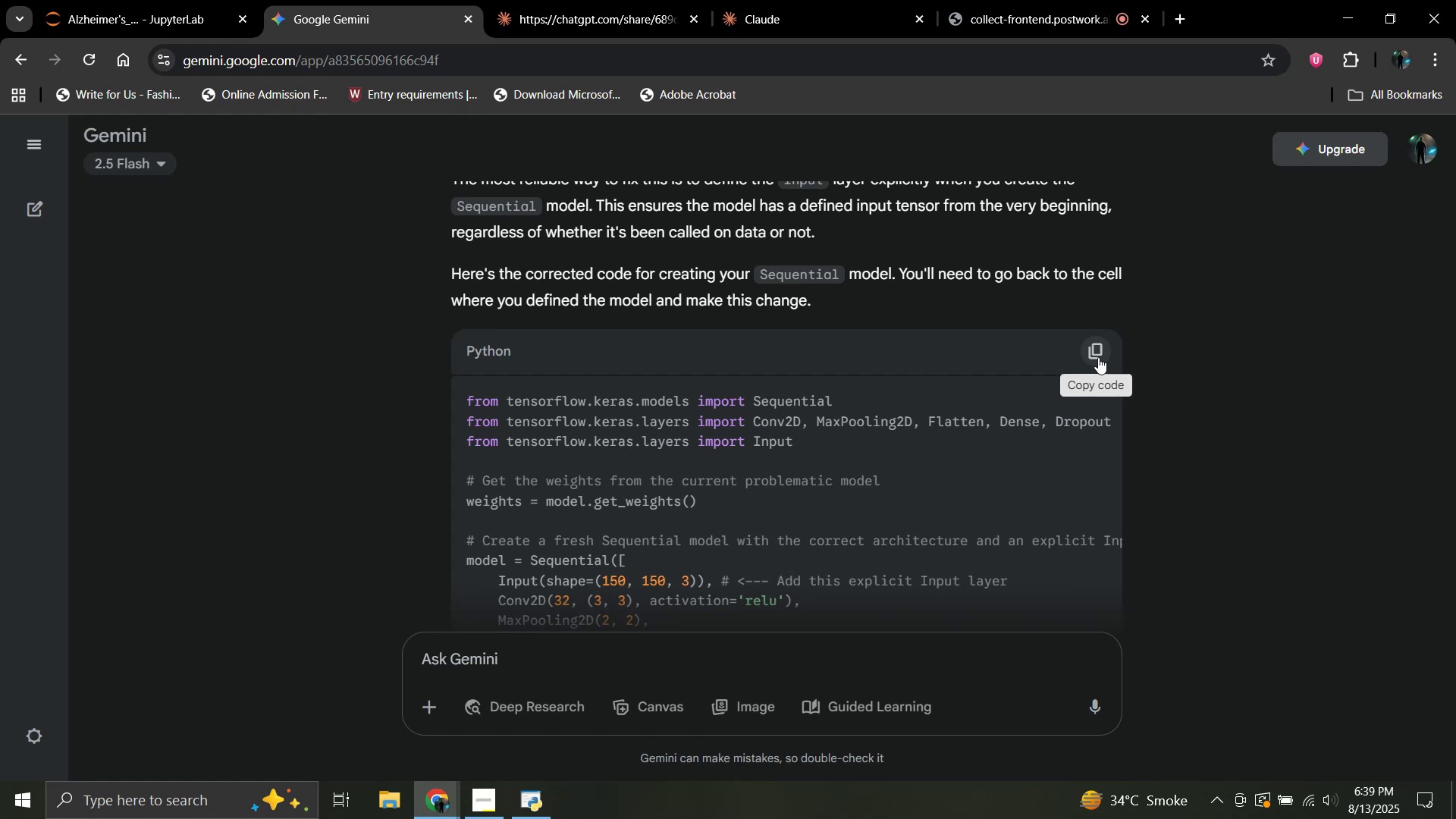 
left_click([1098, 353])
 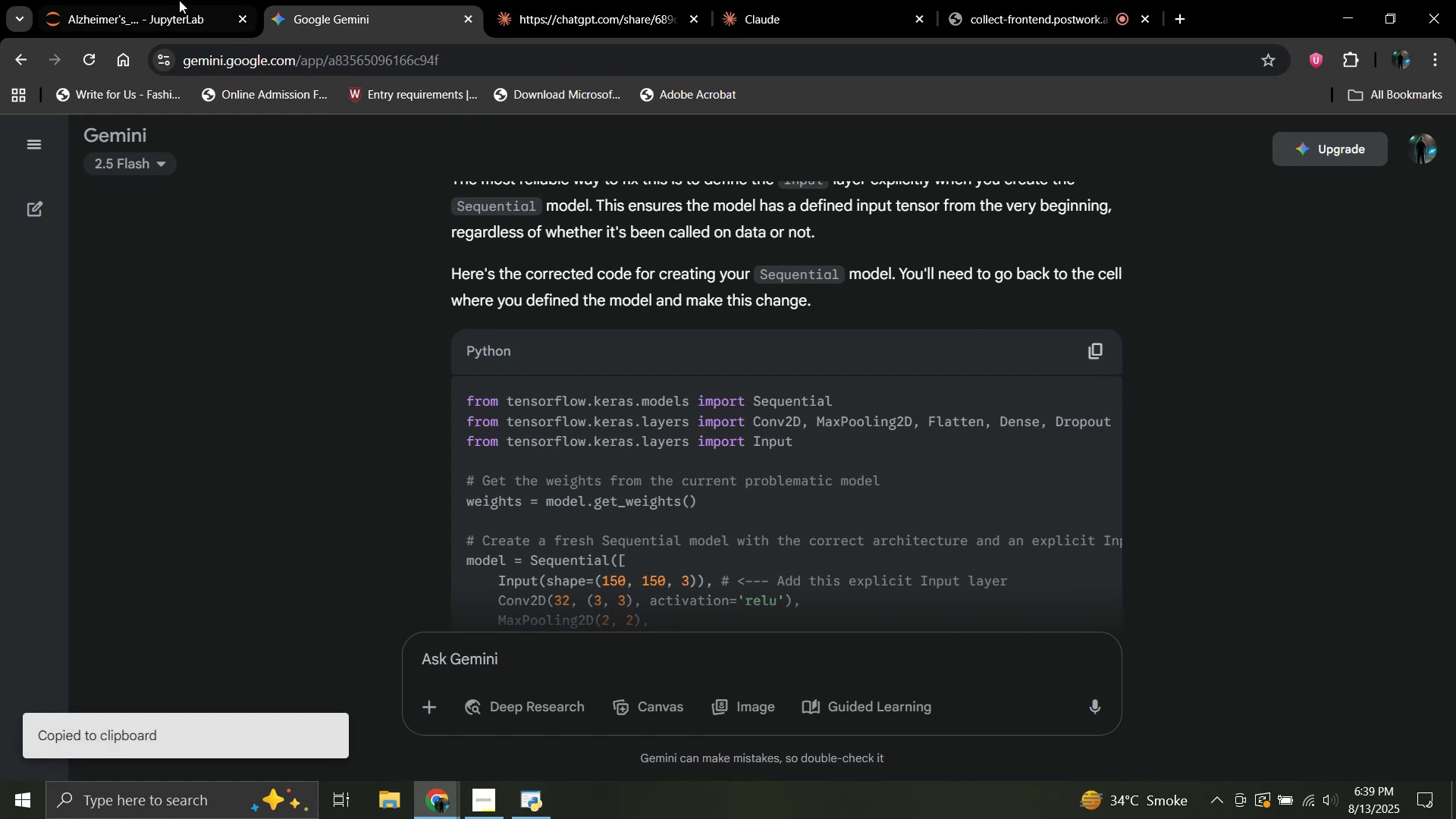 
left_click([61, 0])
 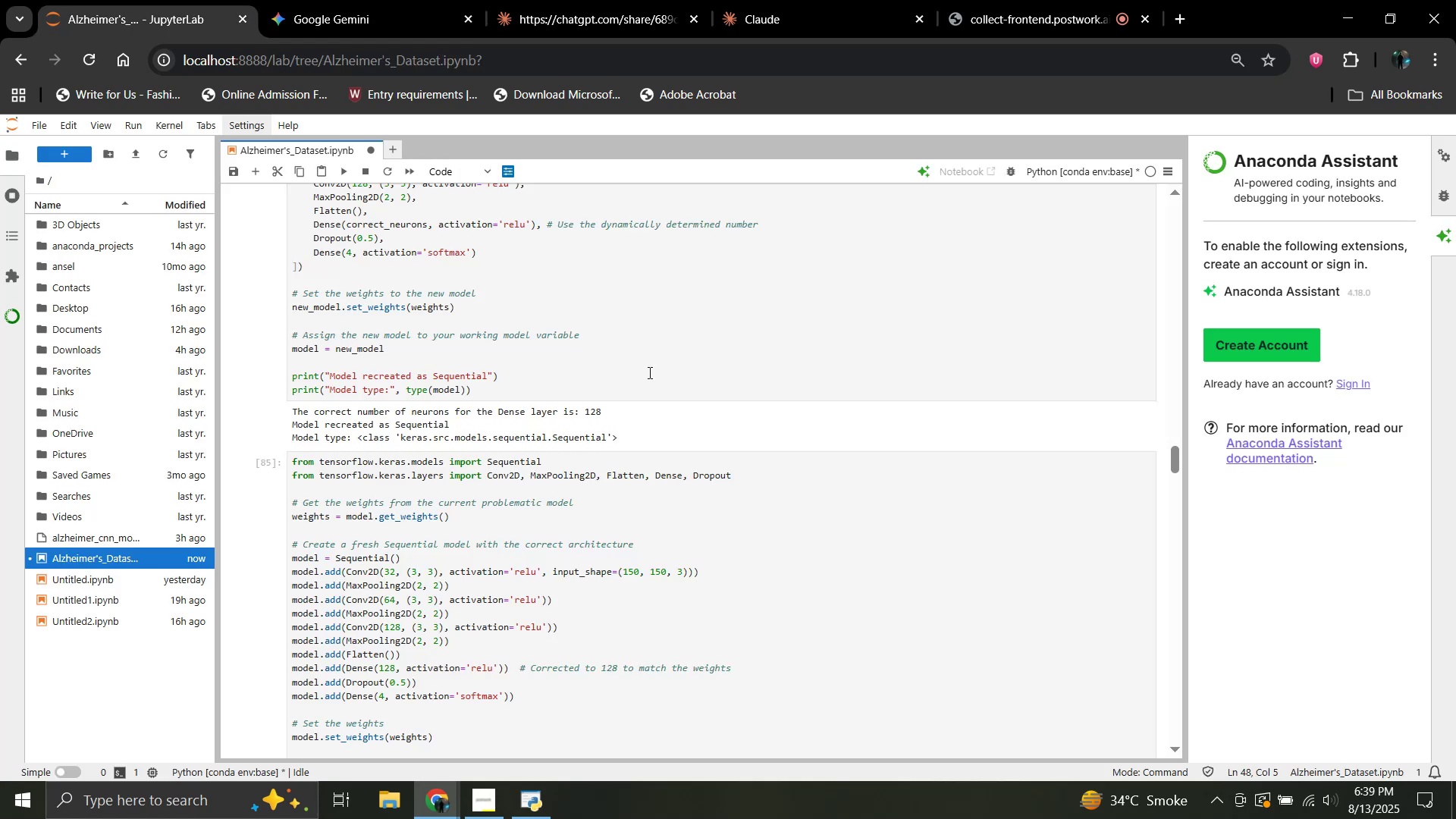 
scroll: coordinate [598, 394], scroll_direction: up, amount: 2.0
 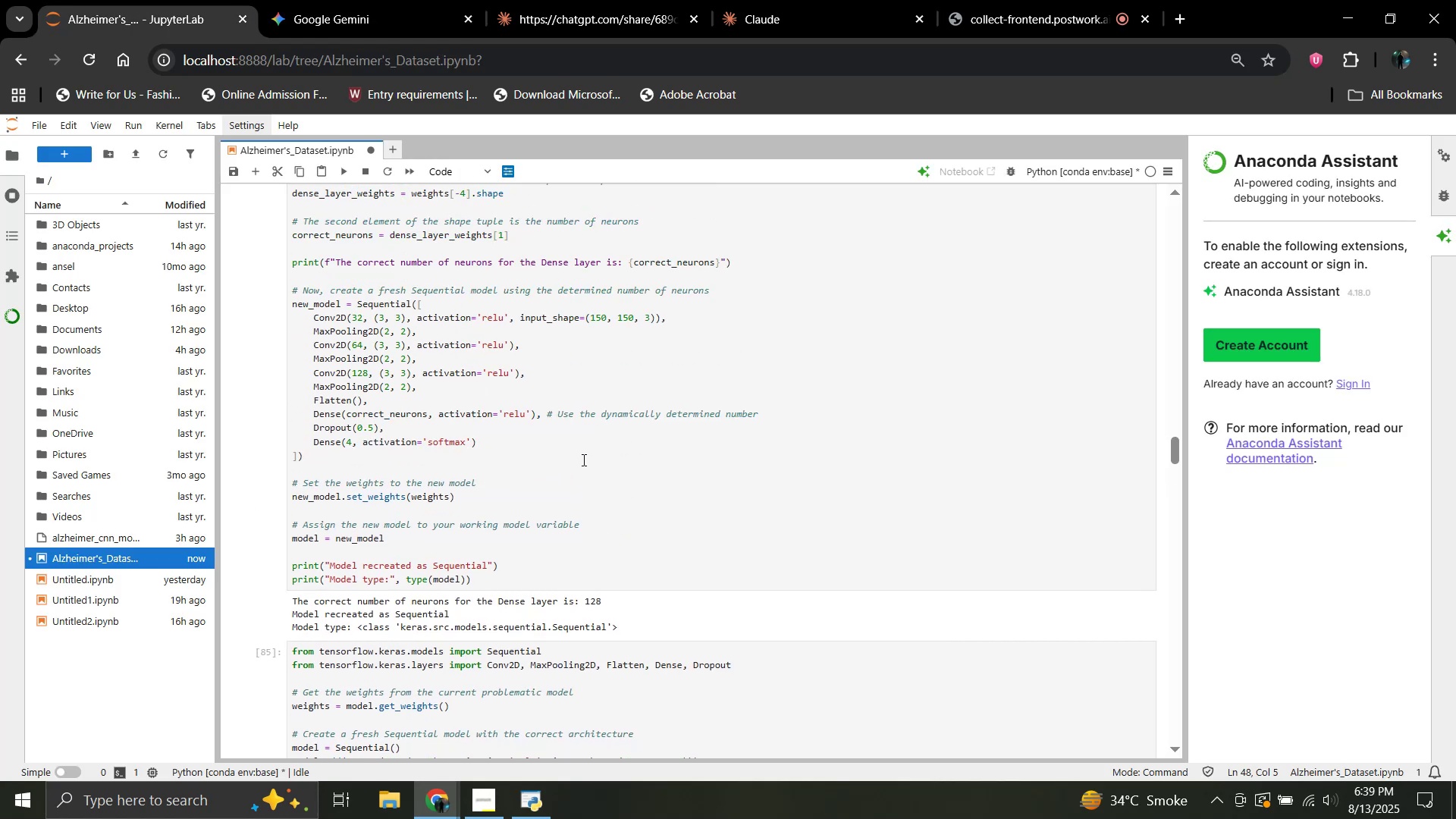 
scroll: coordinate [563, 497], scroll_direction: down, amount: 12.0
 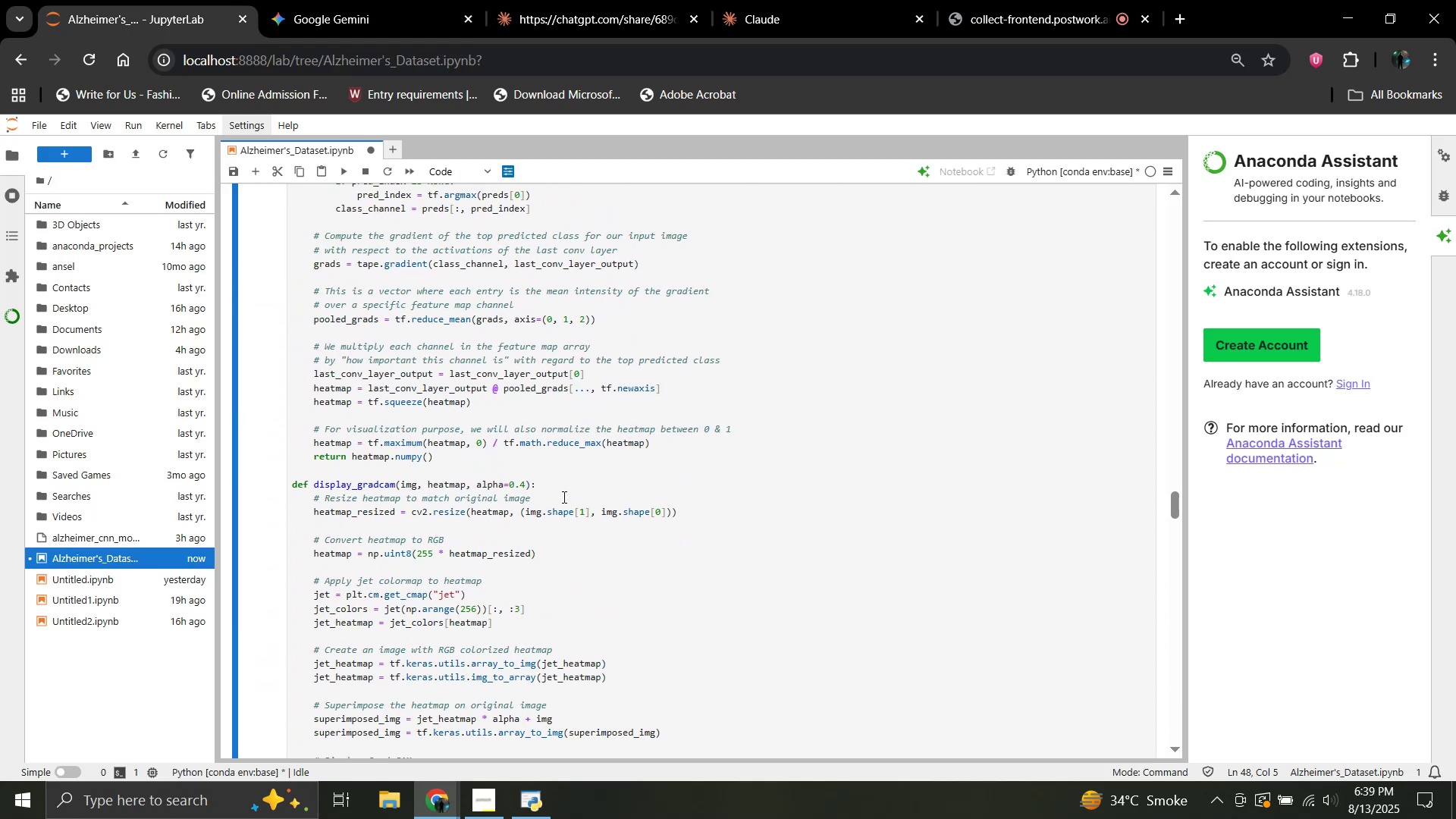 
scroll: coordinate [563, 497], scroll_direction: up, amount: 6.0
 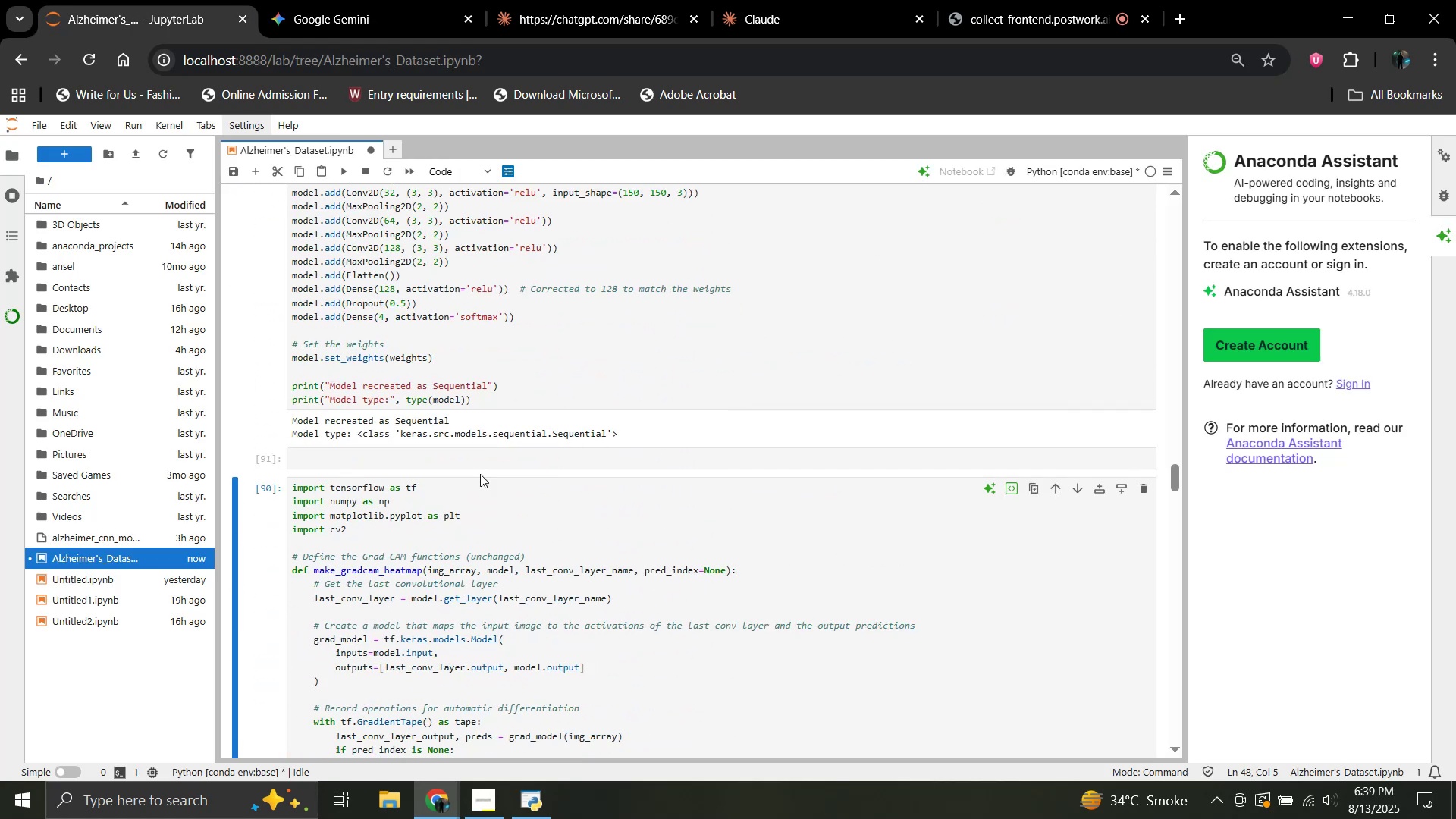 
left_click([469, 457])
 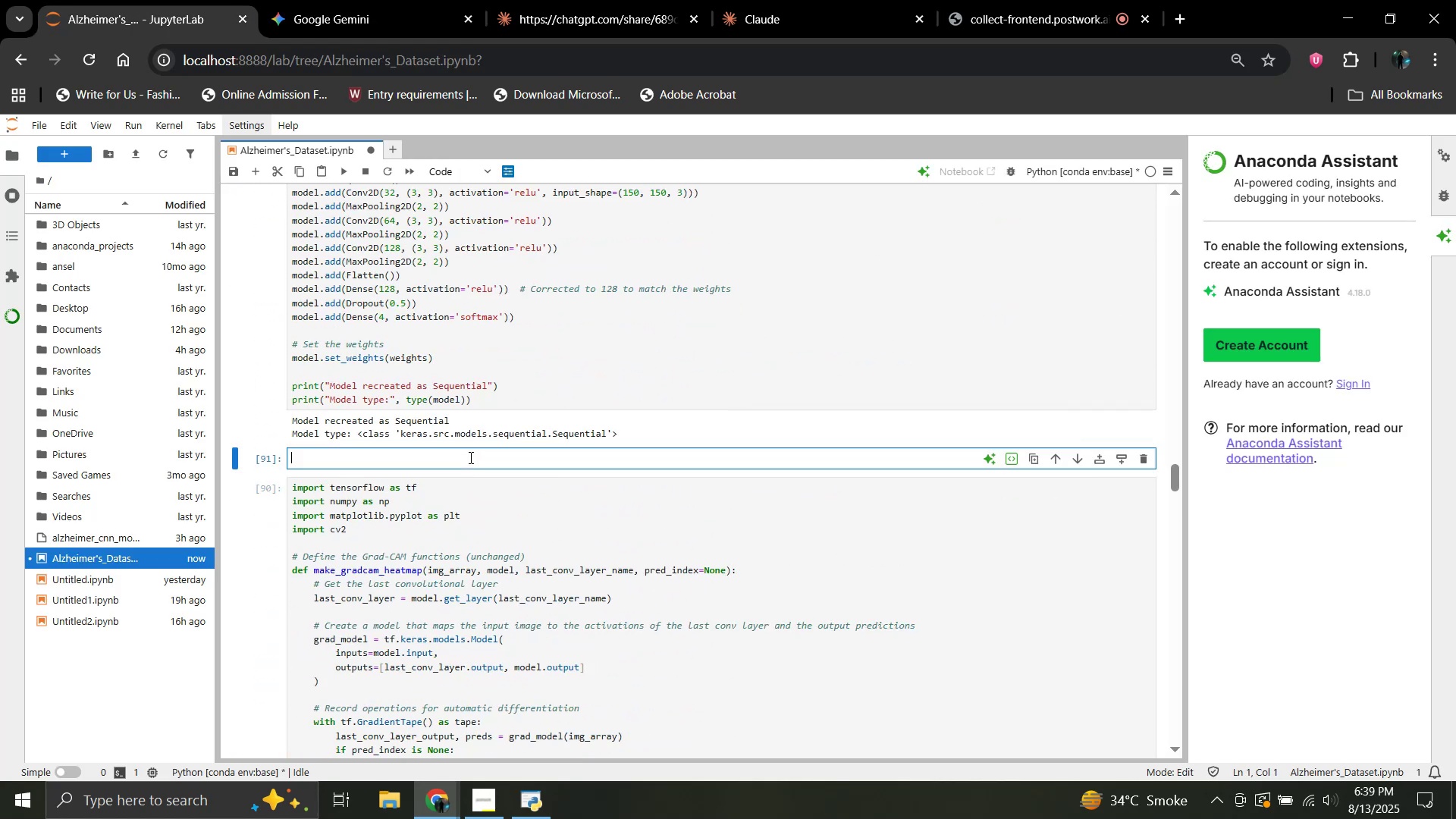 
key(Control+V)
 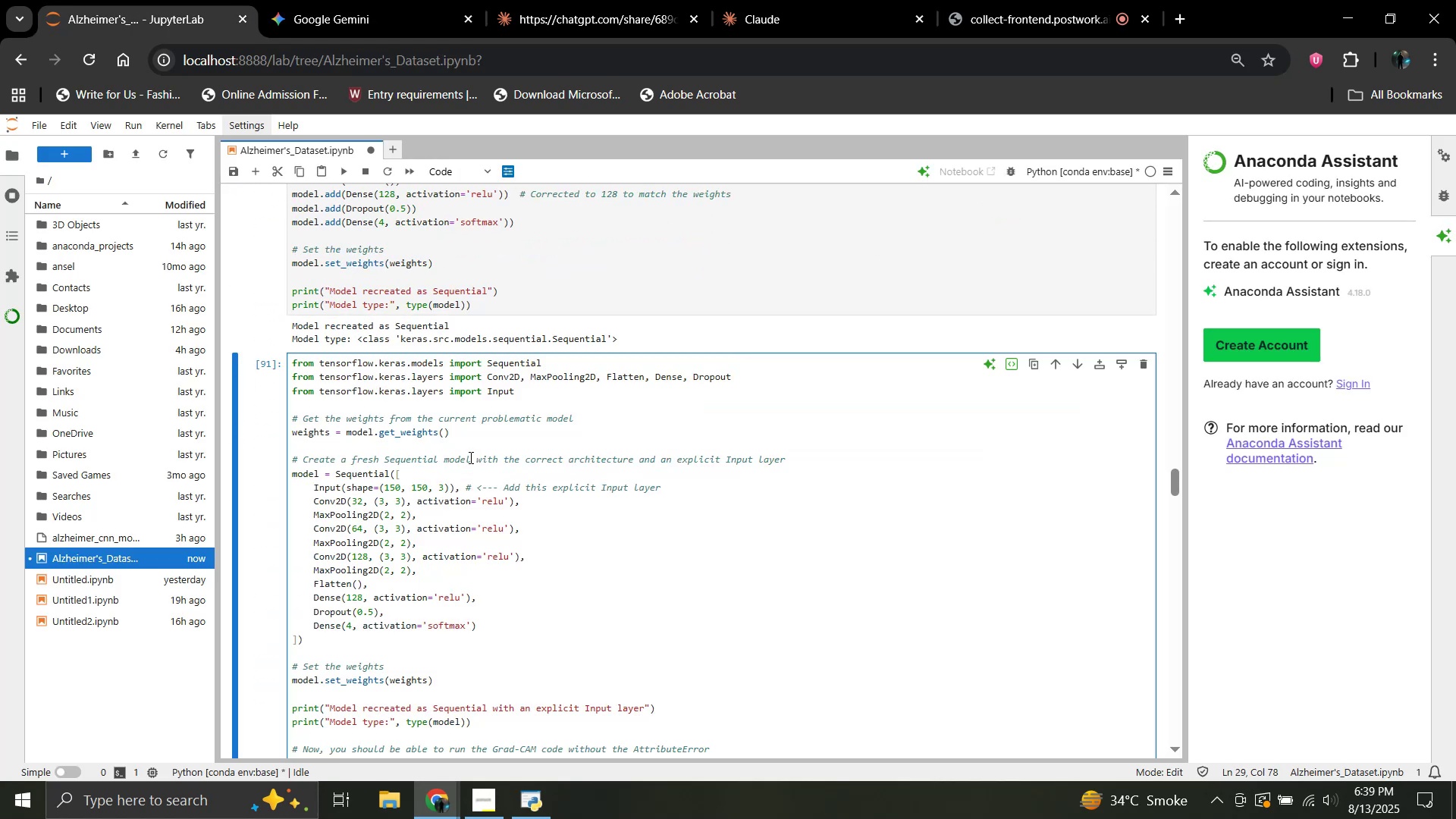 
key(Shift+Enter)
 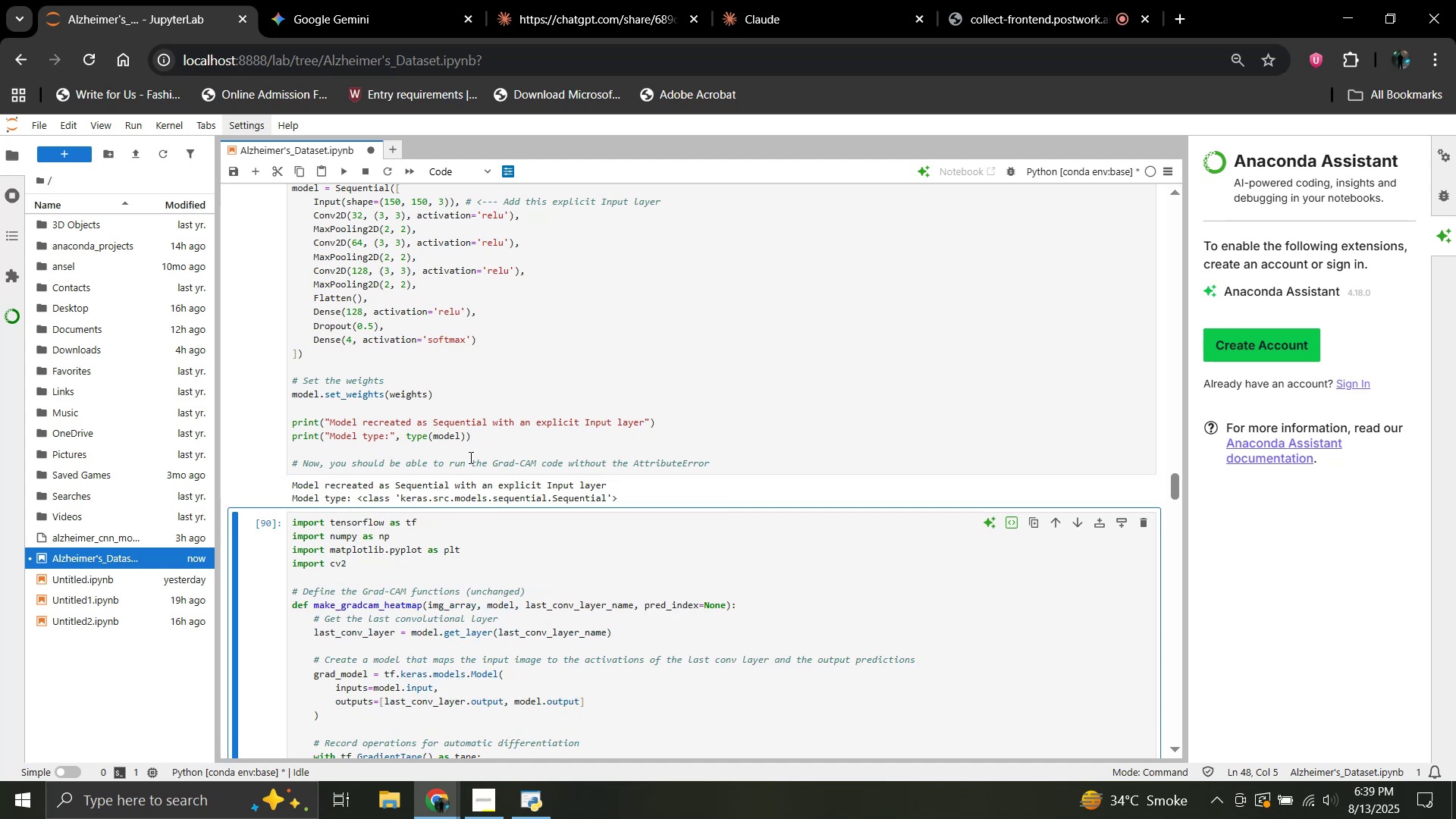 
key(Shift+Enter)
 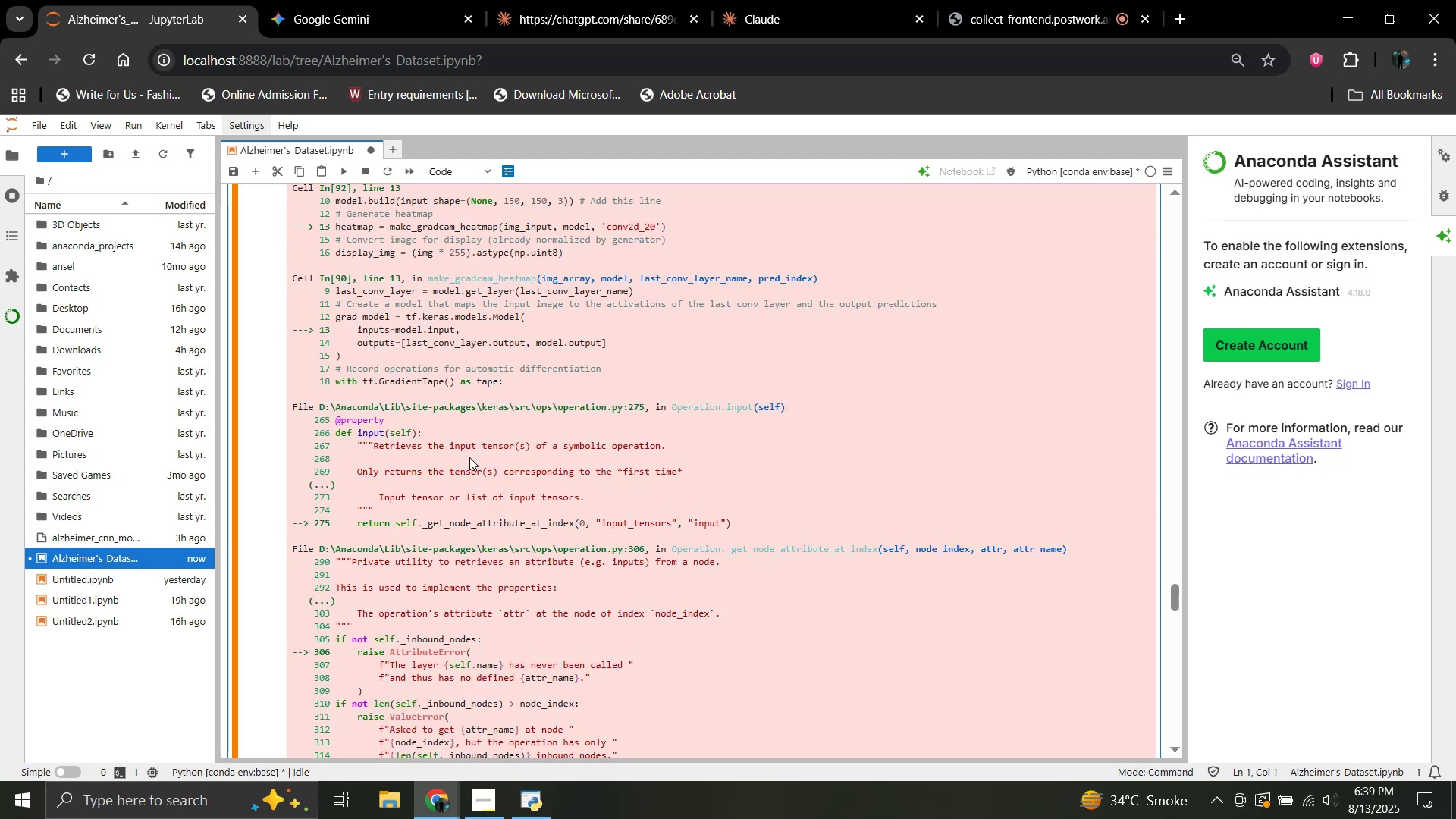 
scroll: coordinate [469, 457], scroll_direction: up, amount: 3.0
 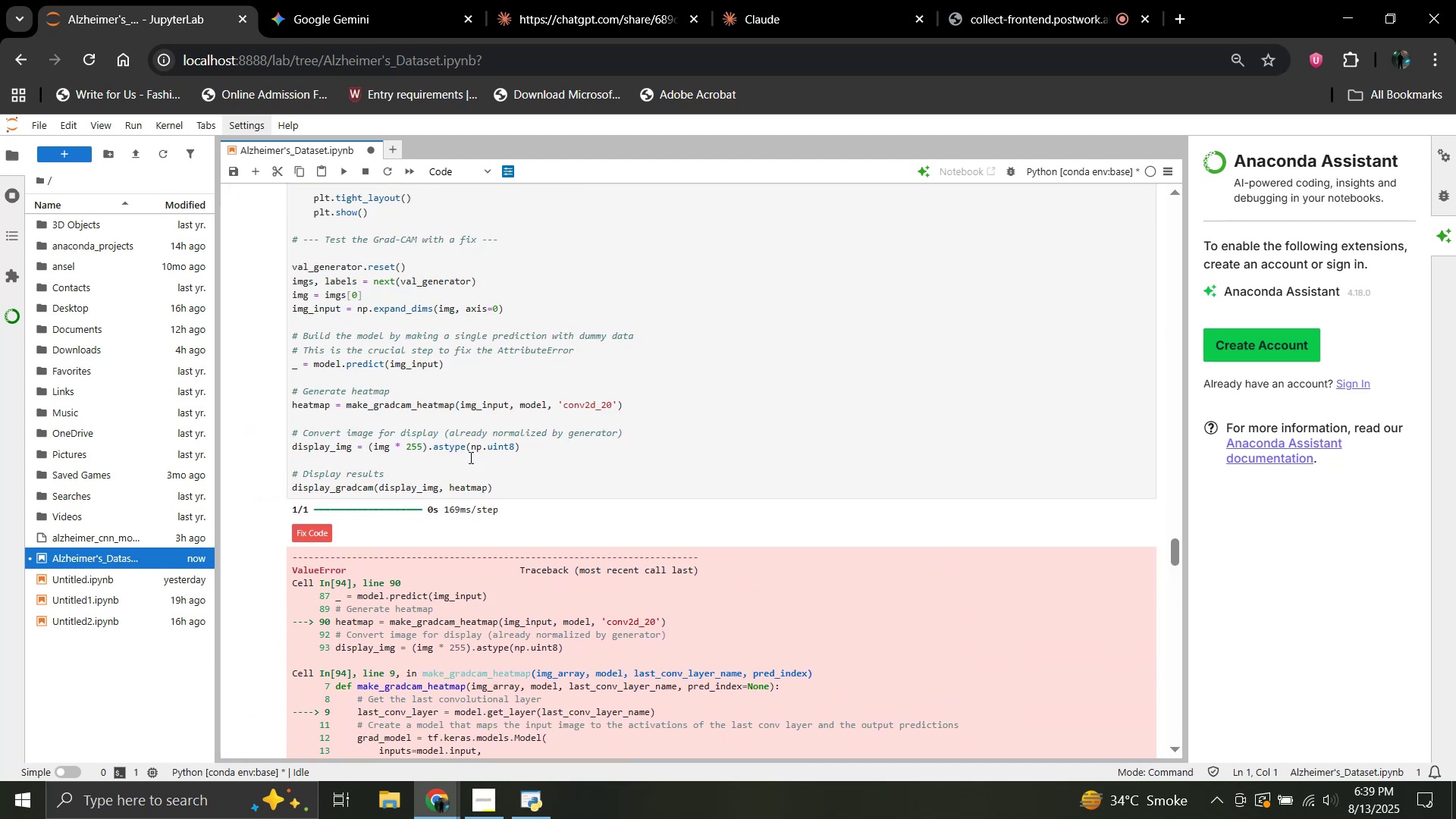 
scroll: coordinate [468, 460], scroll_direction: down, amount: 5.0
 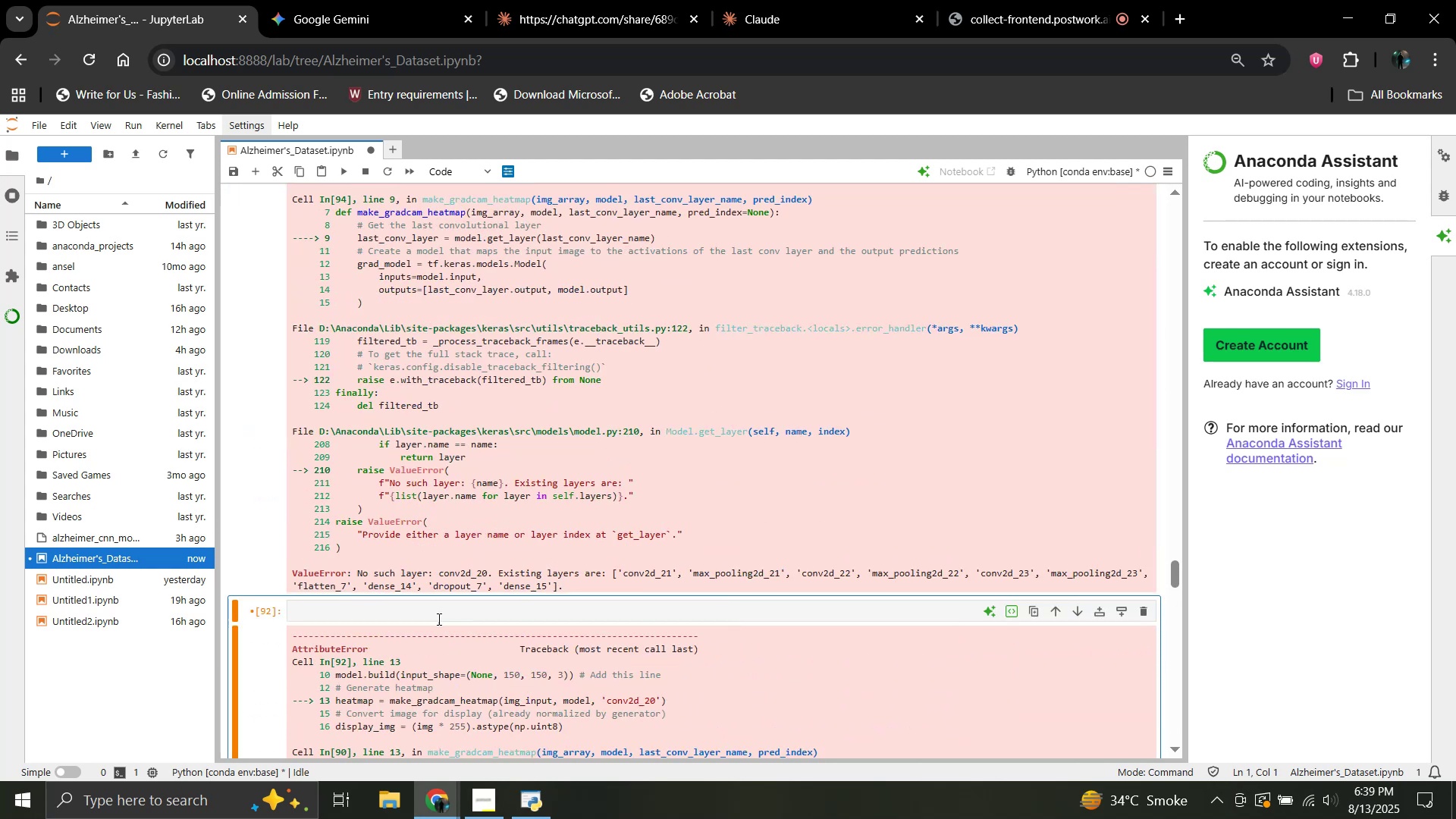 
left_click([432, 614])
 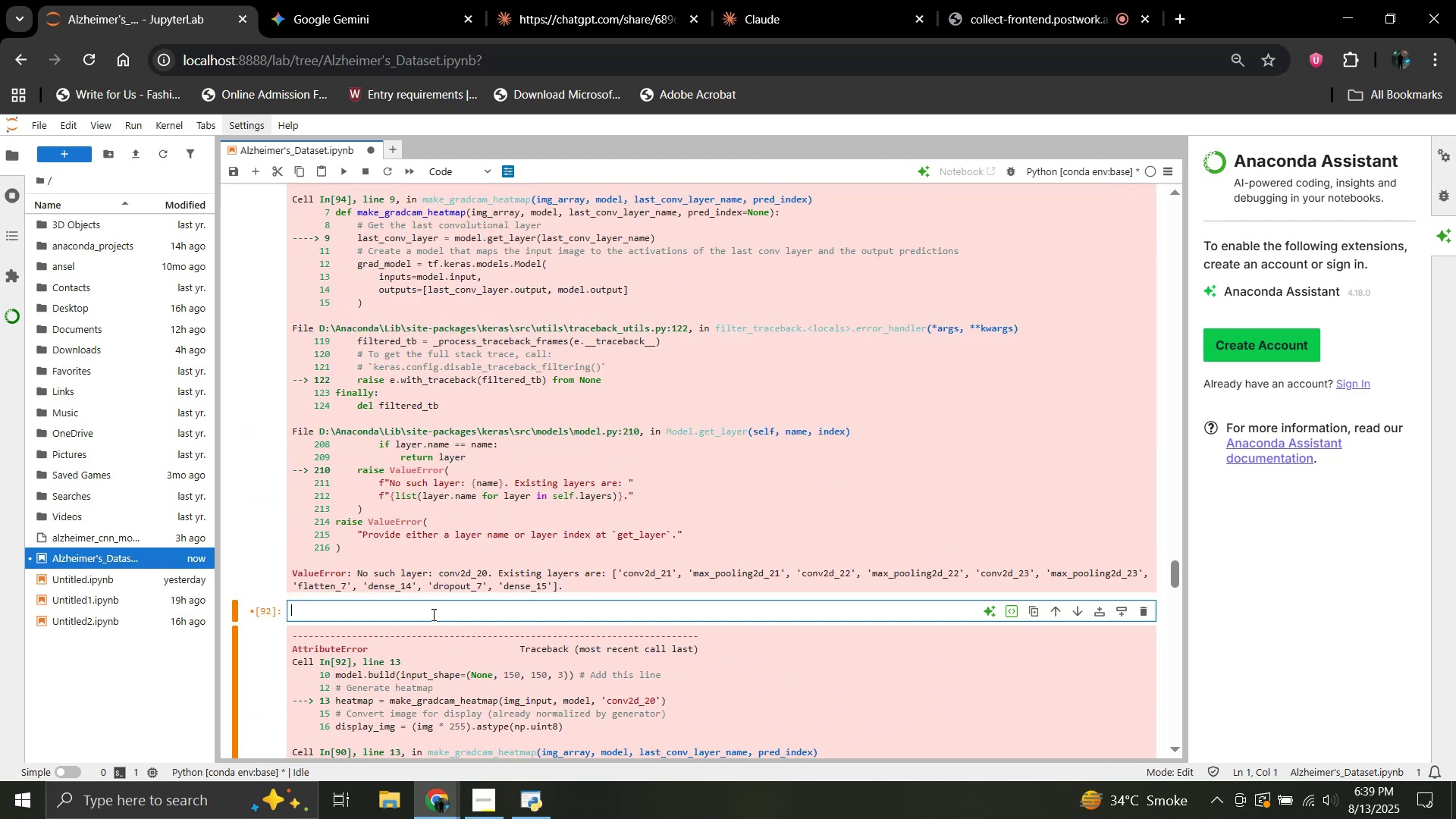 
key(Shift+ShiftRight)
 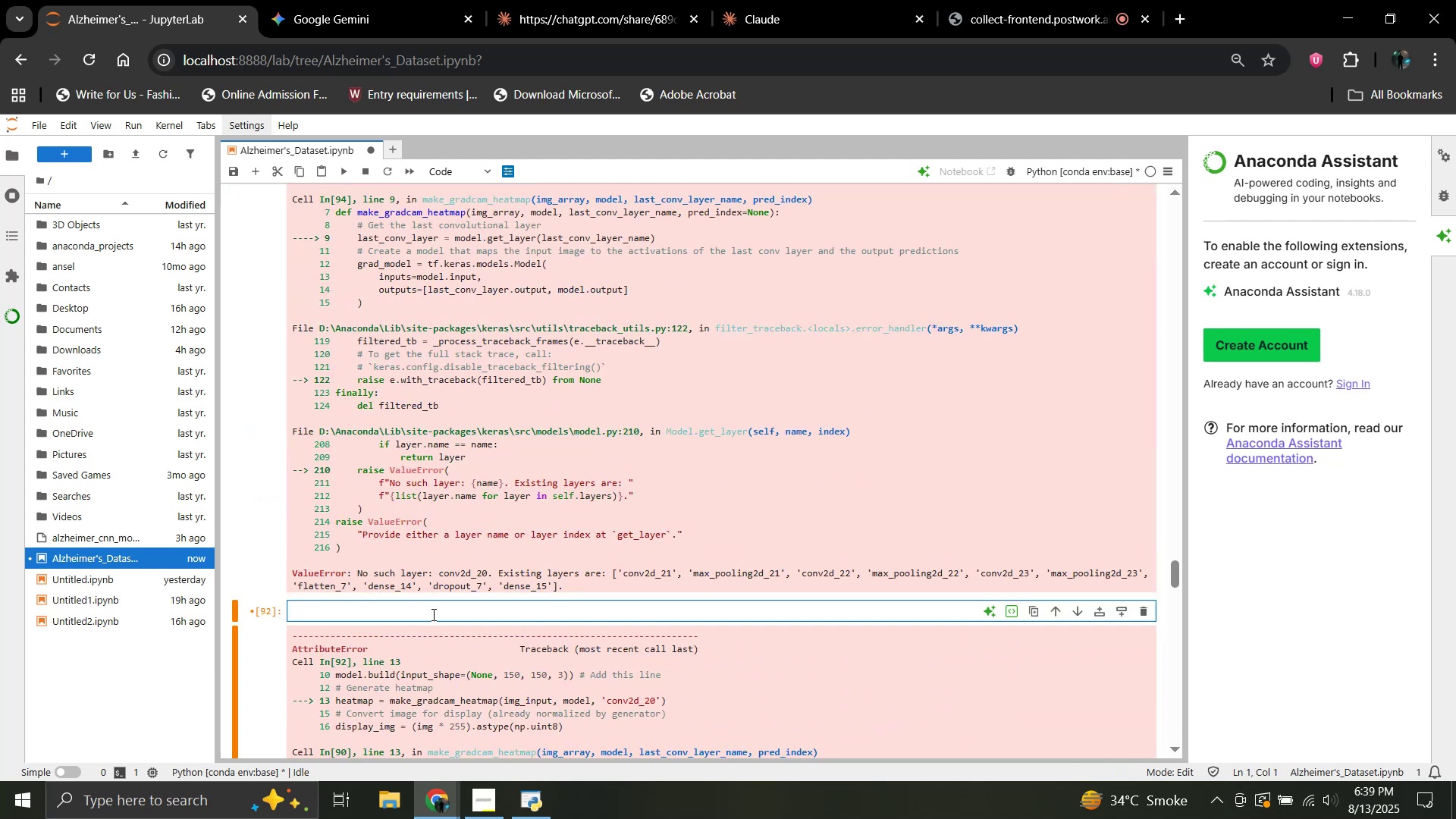 
key(Shift+Enter)
 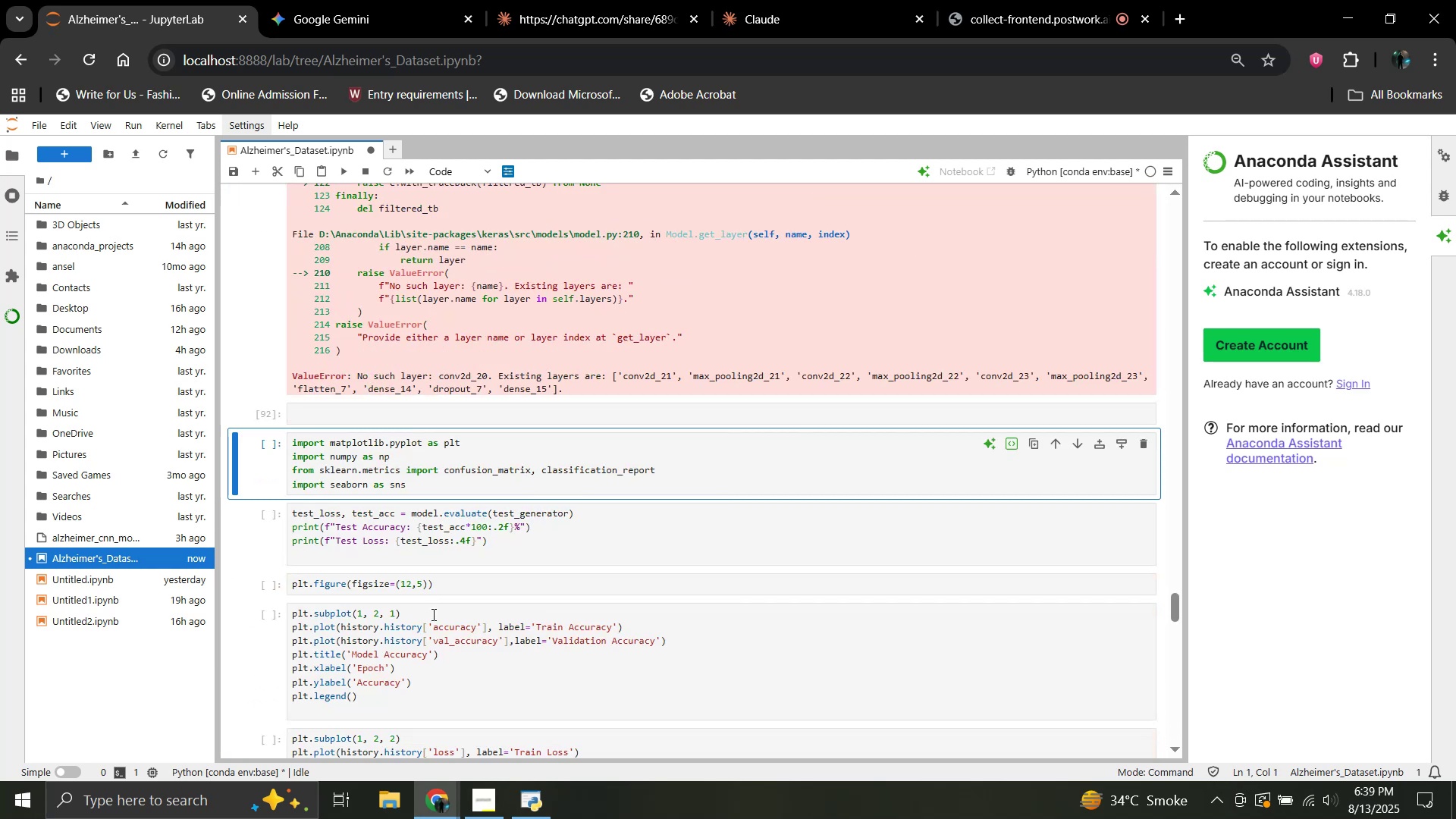 
scroll: coordinate [535, 528], scroll_direction: up, amount: 22.0
 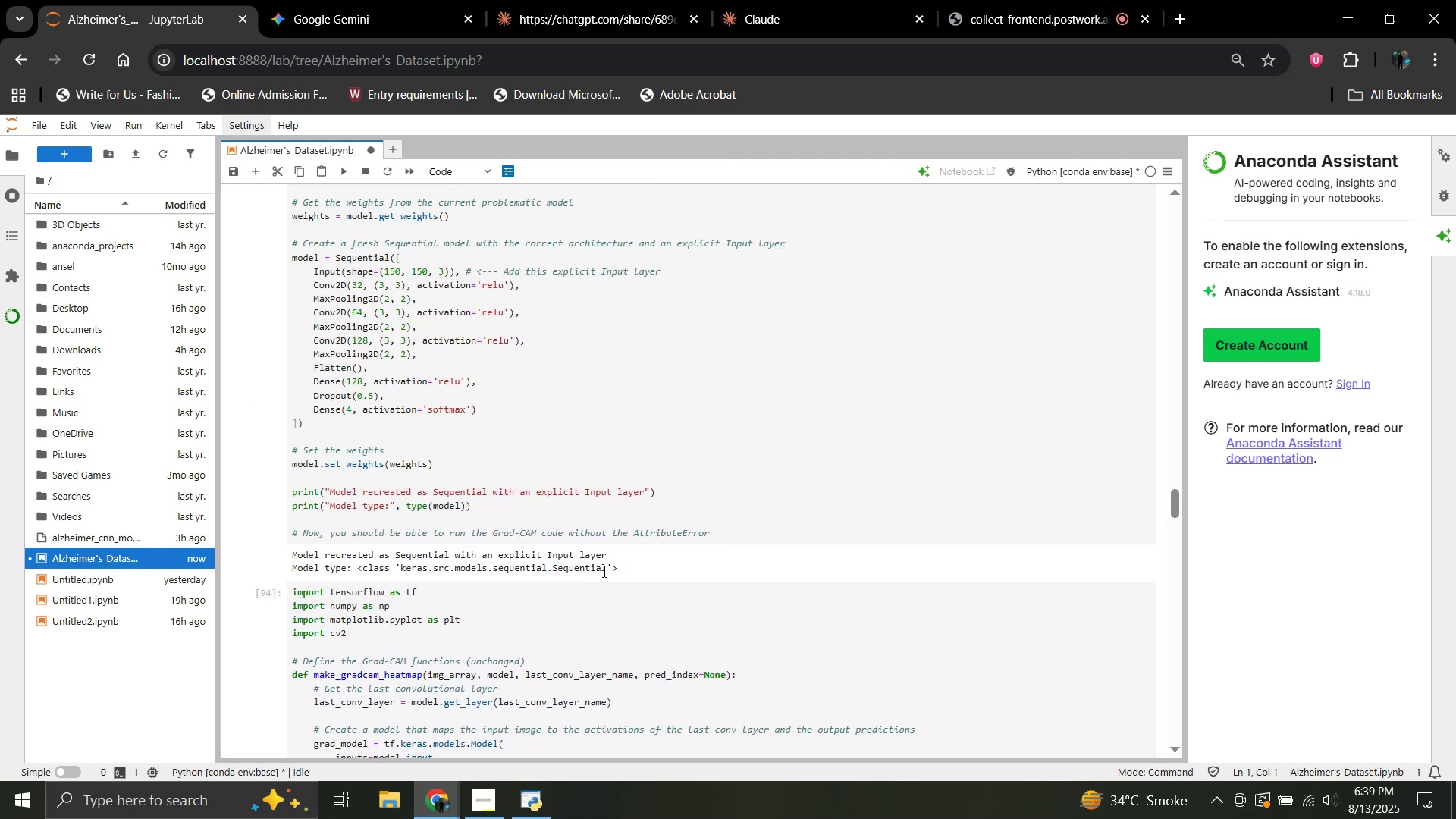 
key(Control+S)
 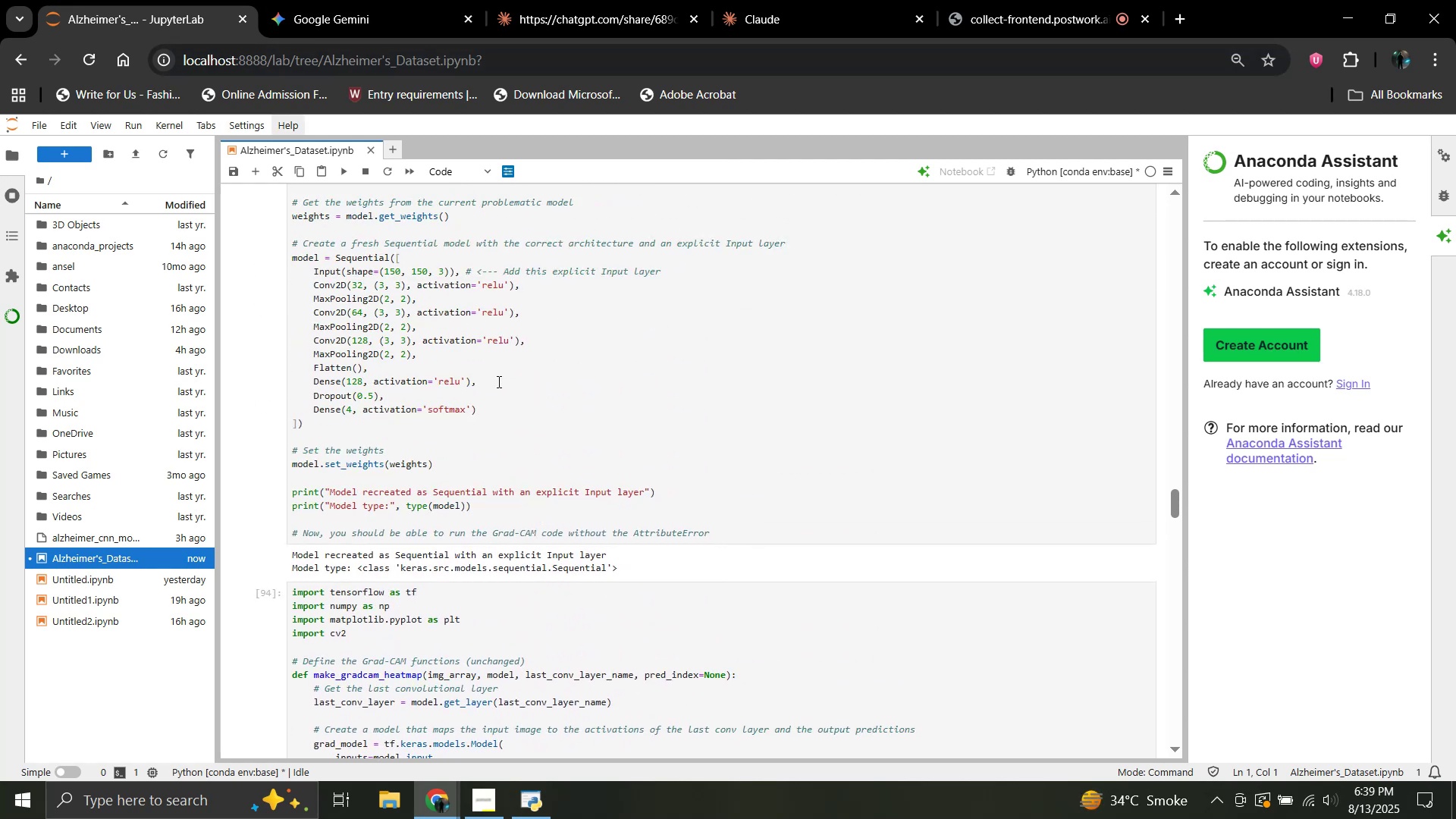 
wait(5.86)
 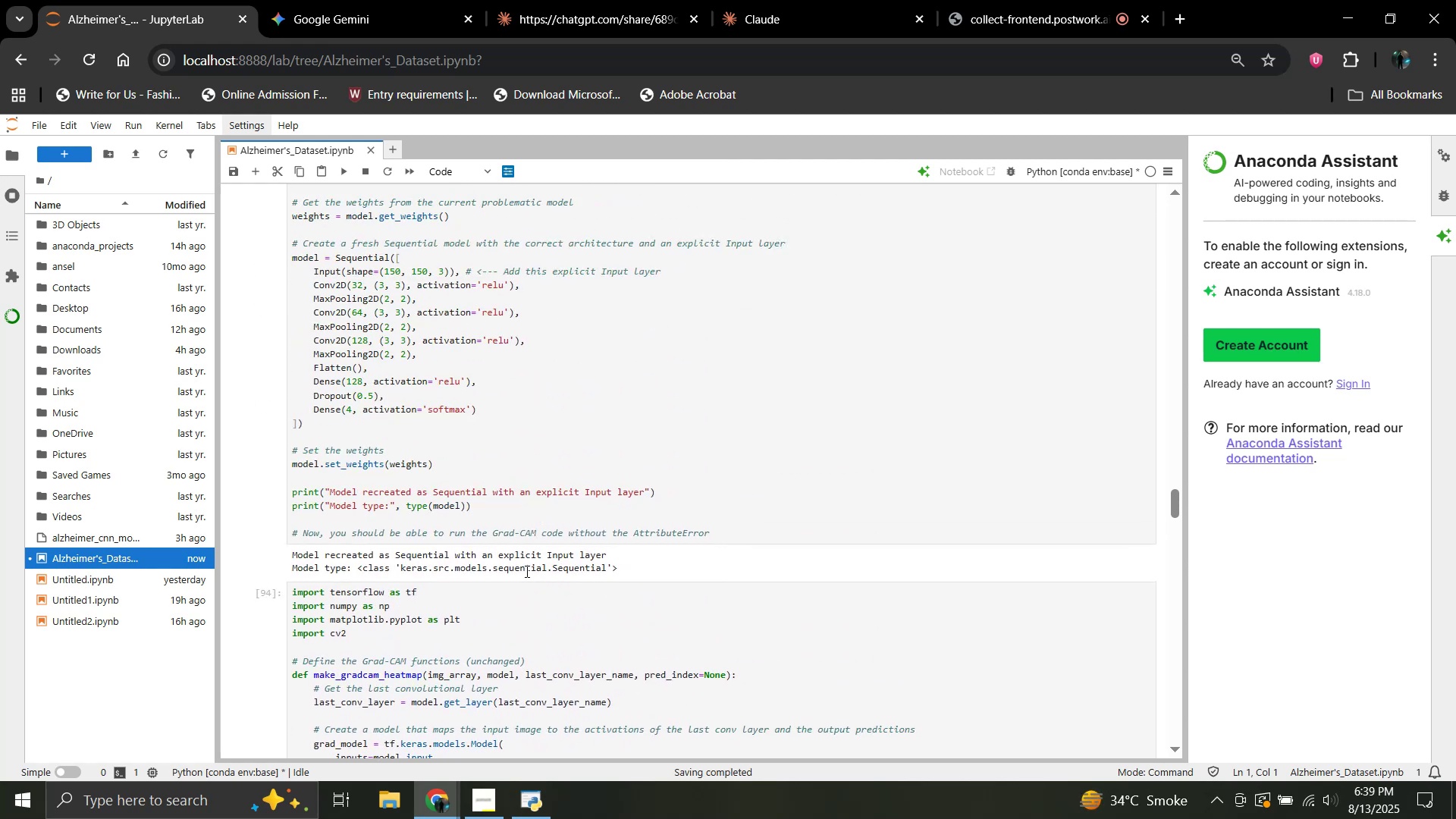 
left_click([981, 0])
 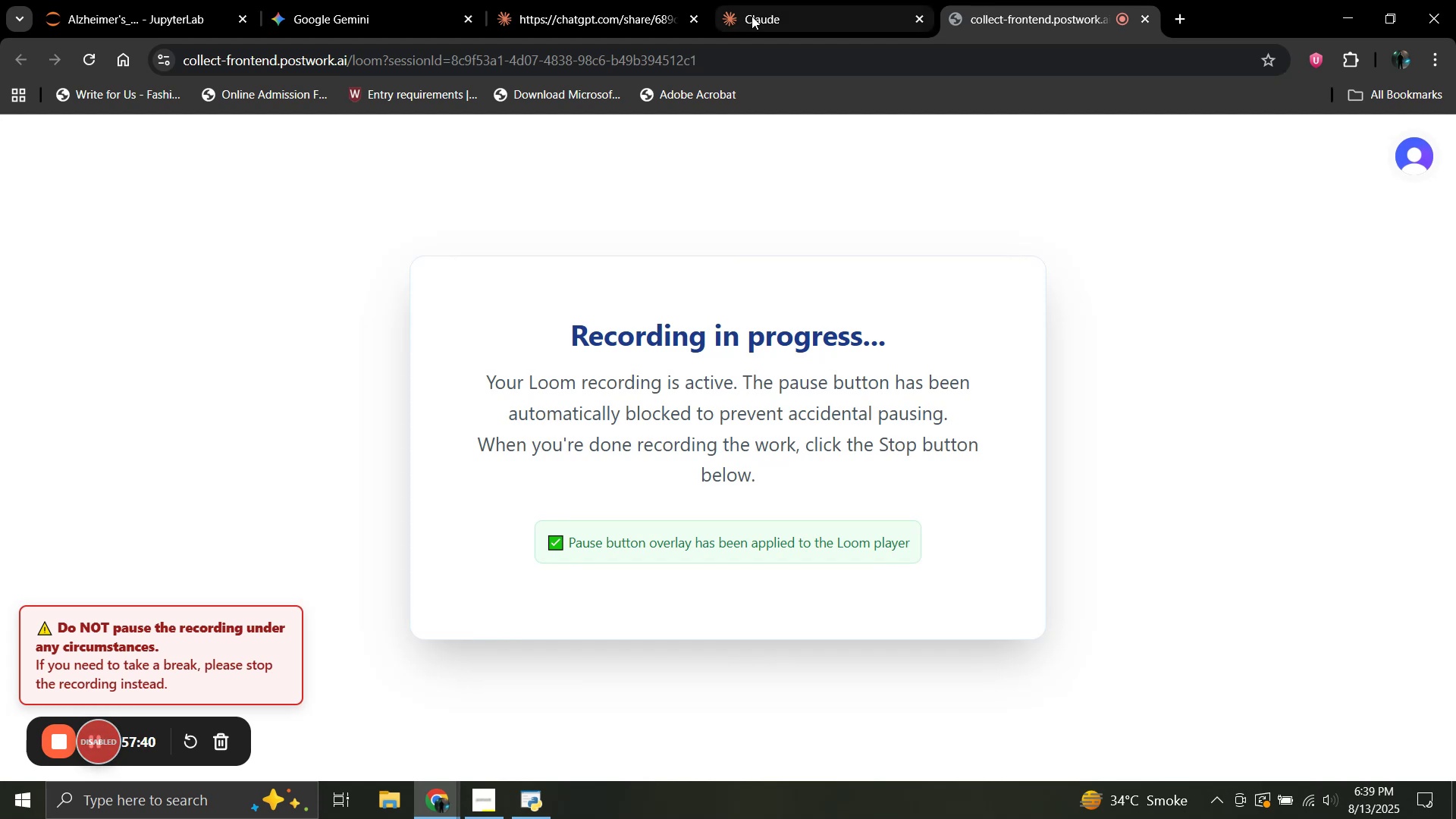 